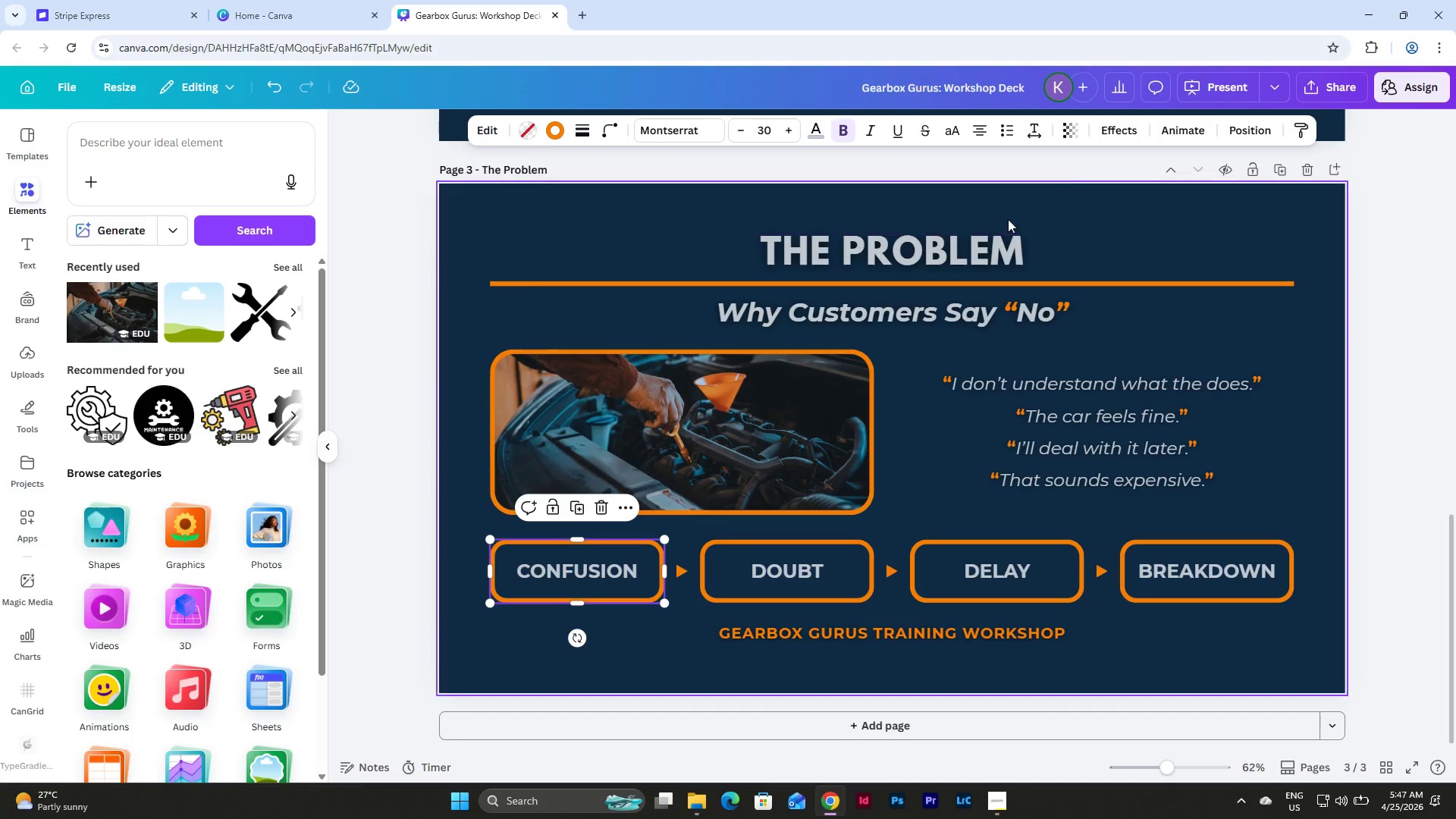 
left_click([1123, 121])
 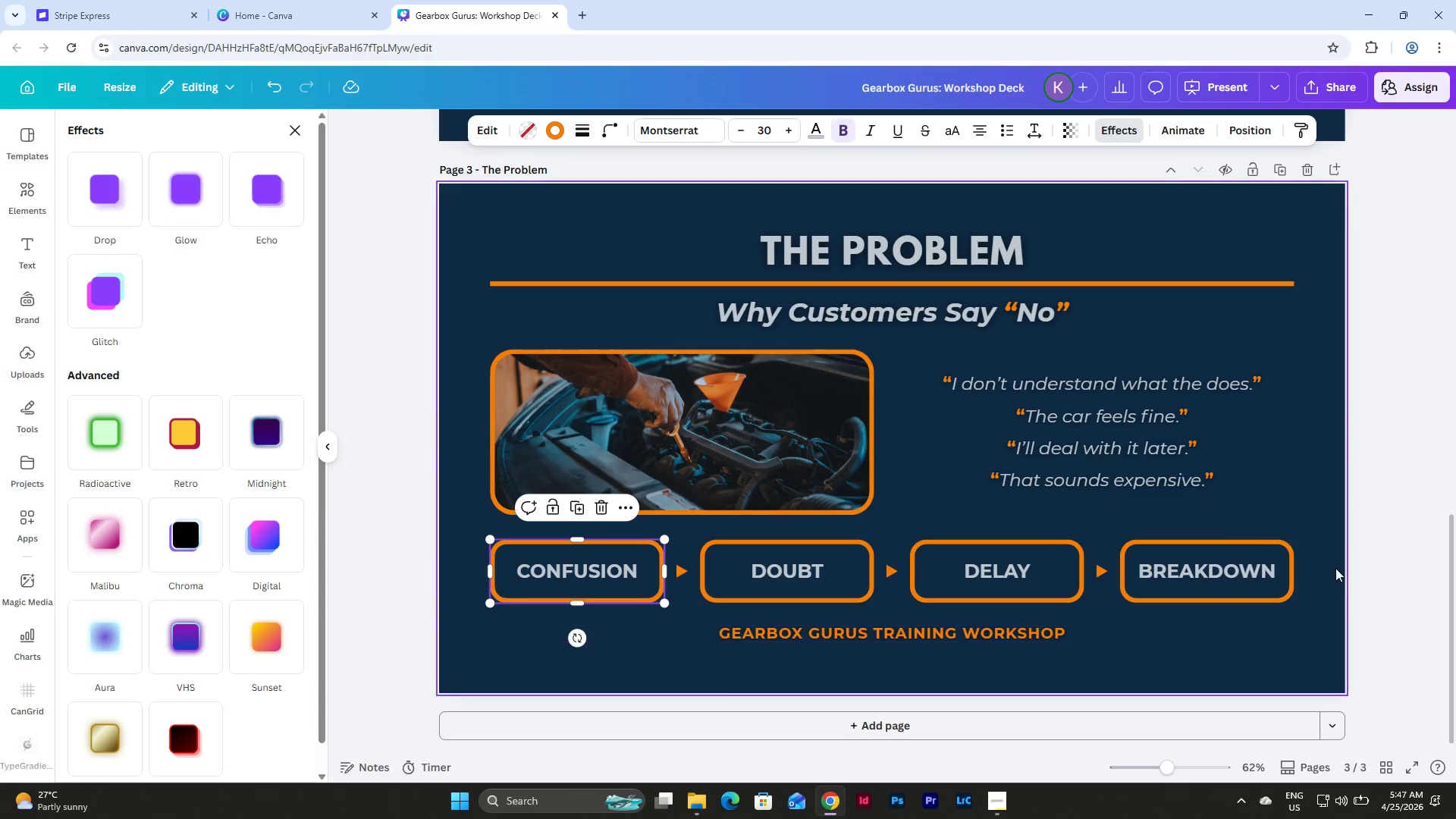 
left_click([1335, 531])
 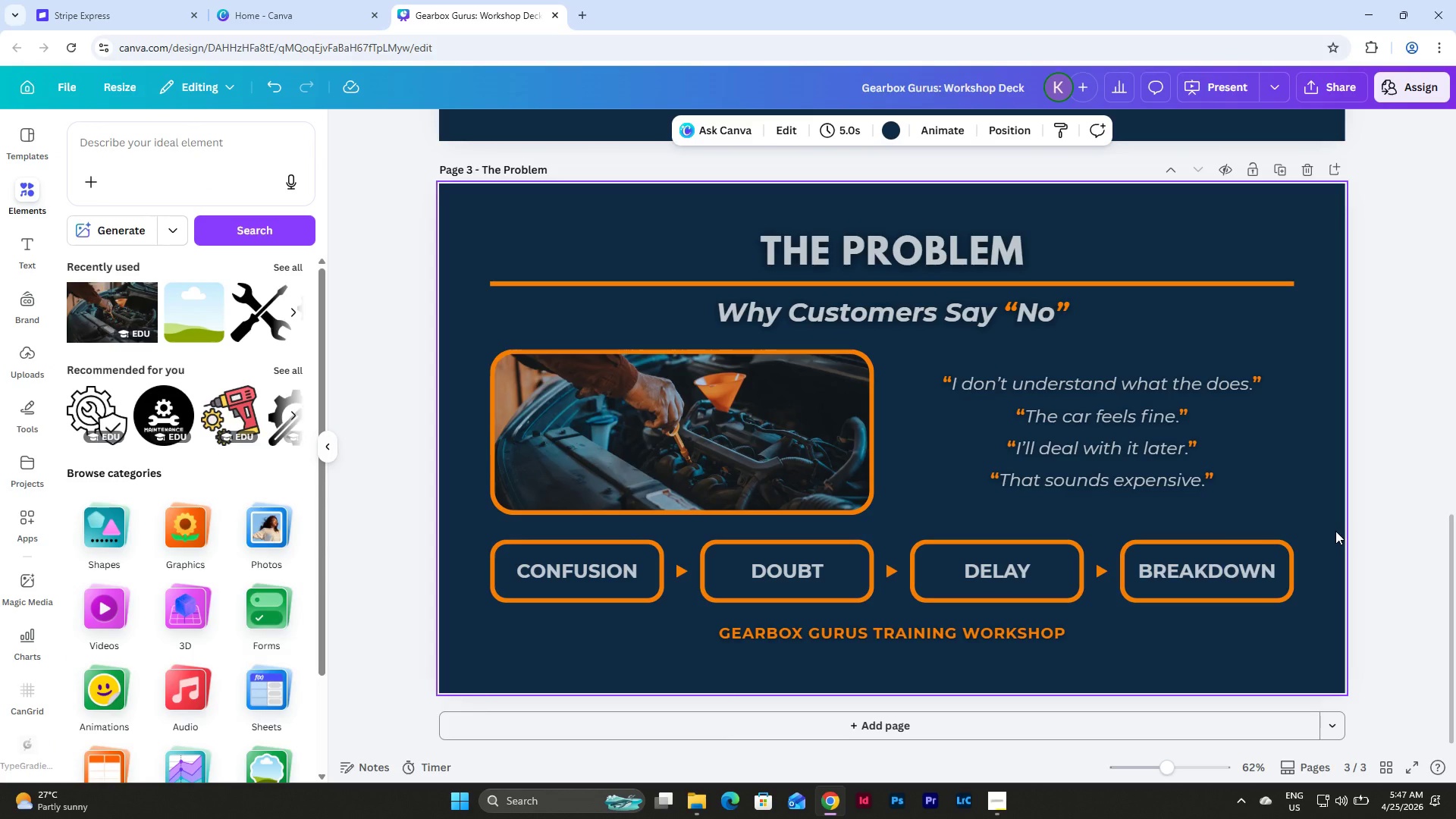 
scroll: coordinate [1335, 531], scroll_direction: down, amount: 5.0
 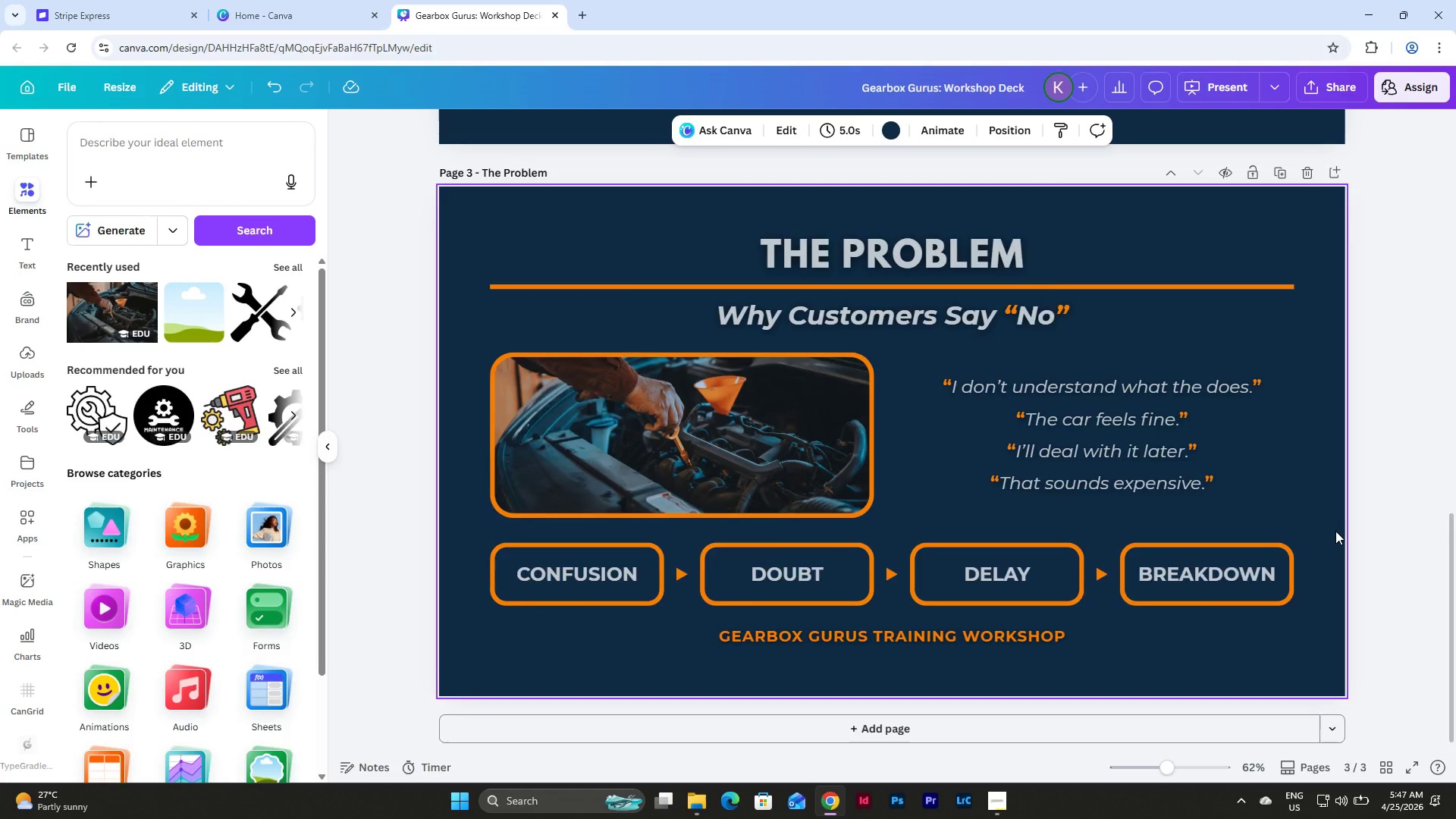 
scroll: coordinate [1335, 531], scroll_direction: up, amount: 4.0
 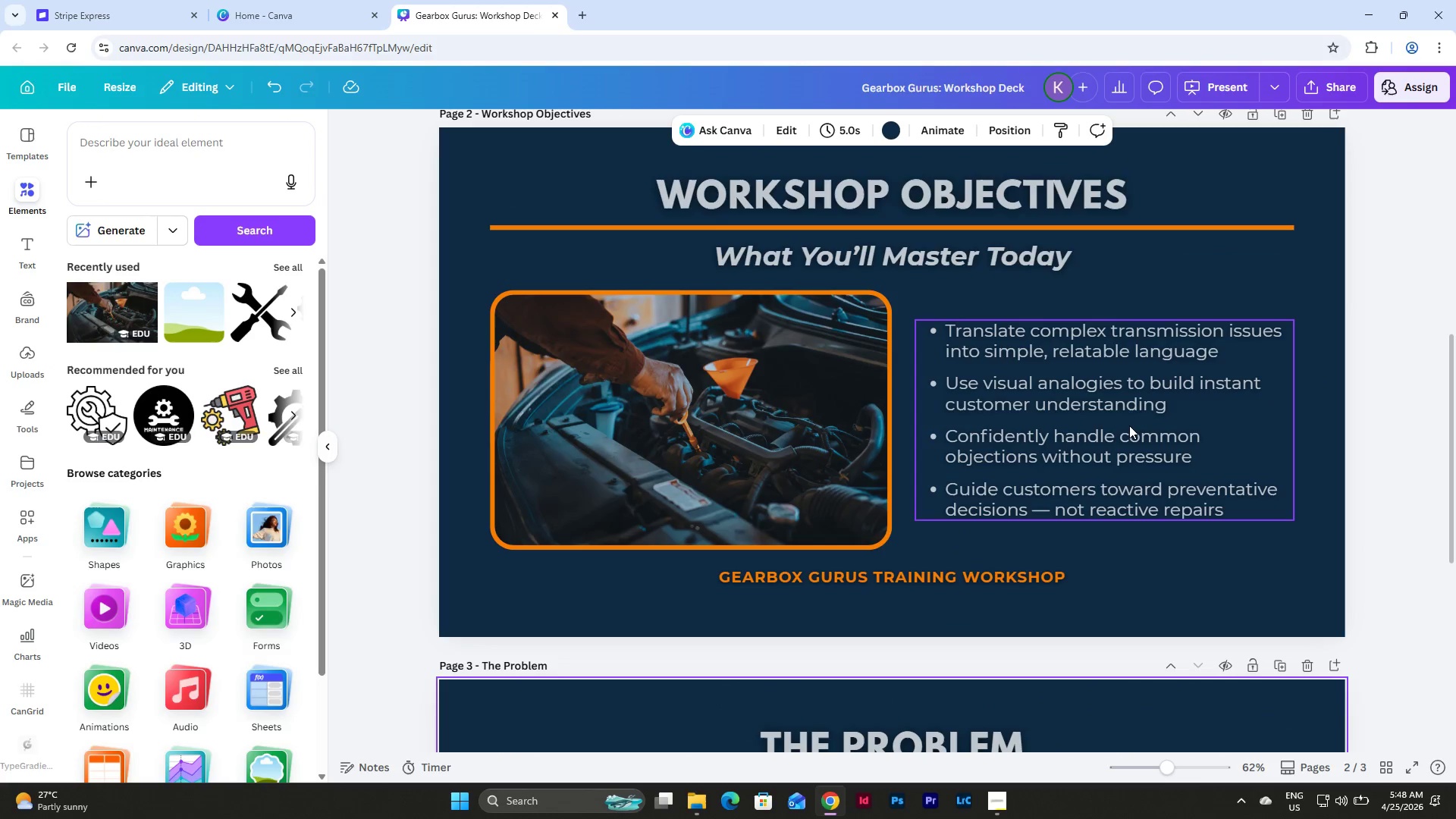 
wait(5.84)
 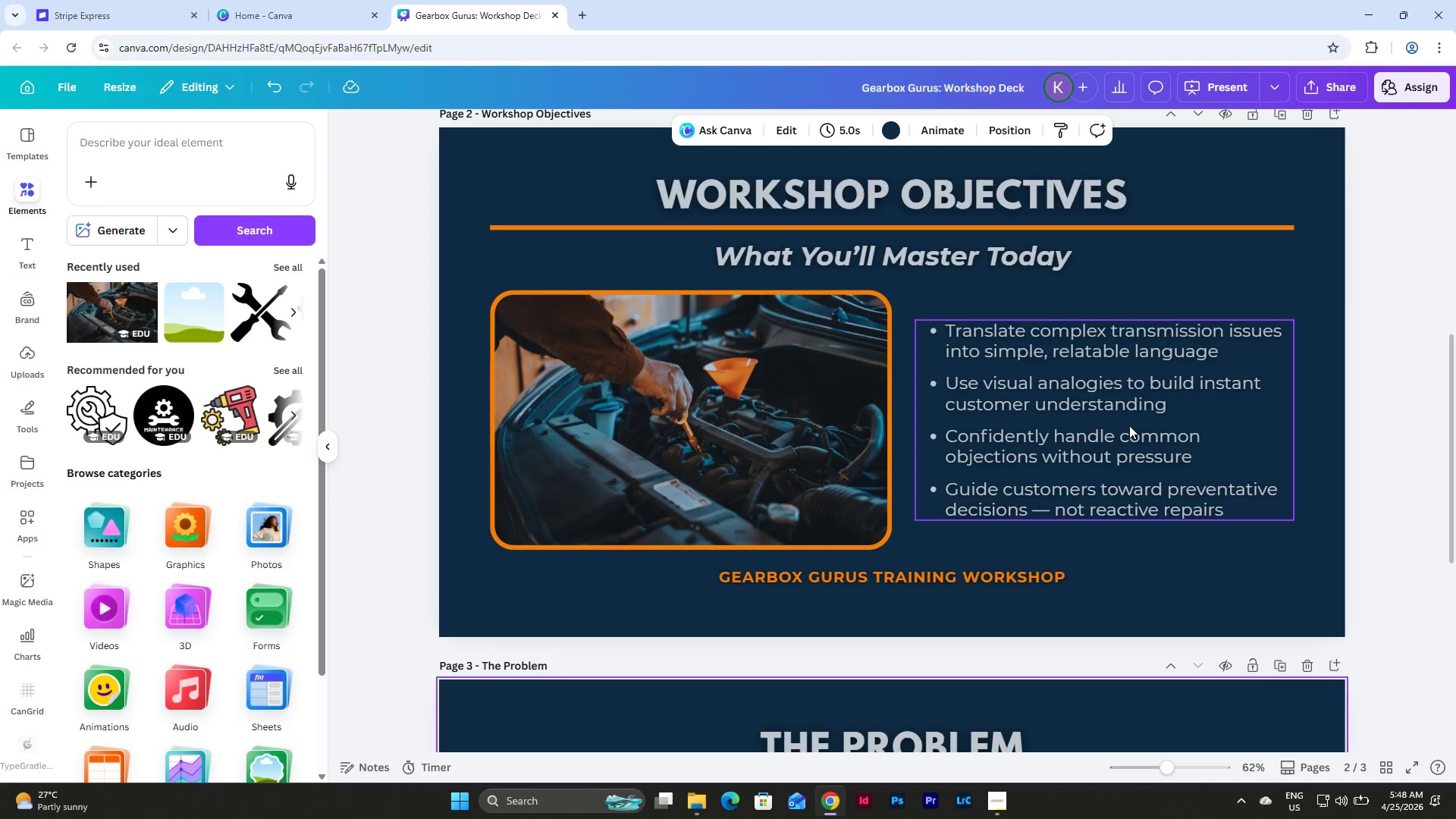 
scroll: coordinate [1337, 472], scroll_direction: down, amount: 4.0
 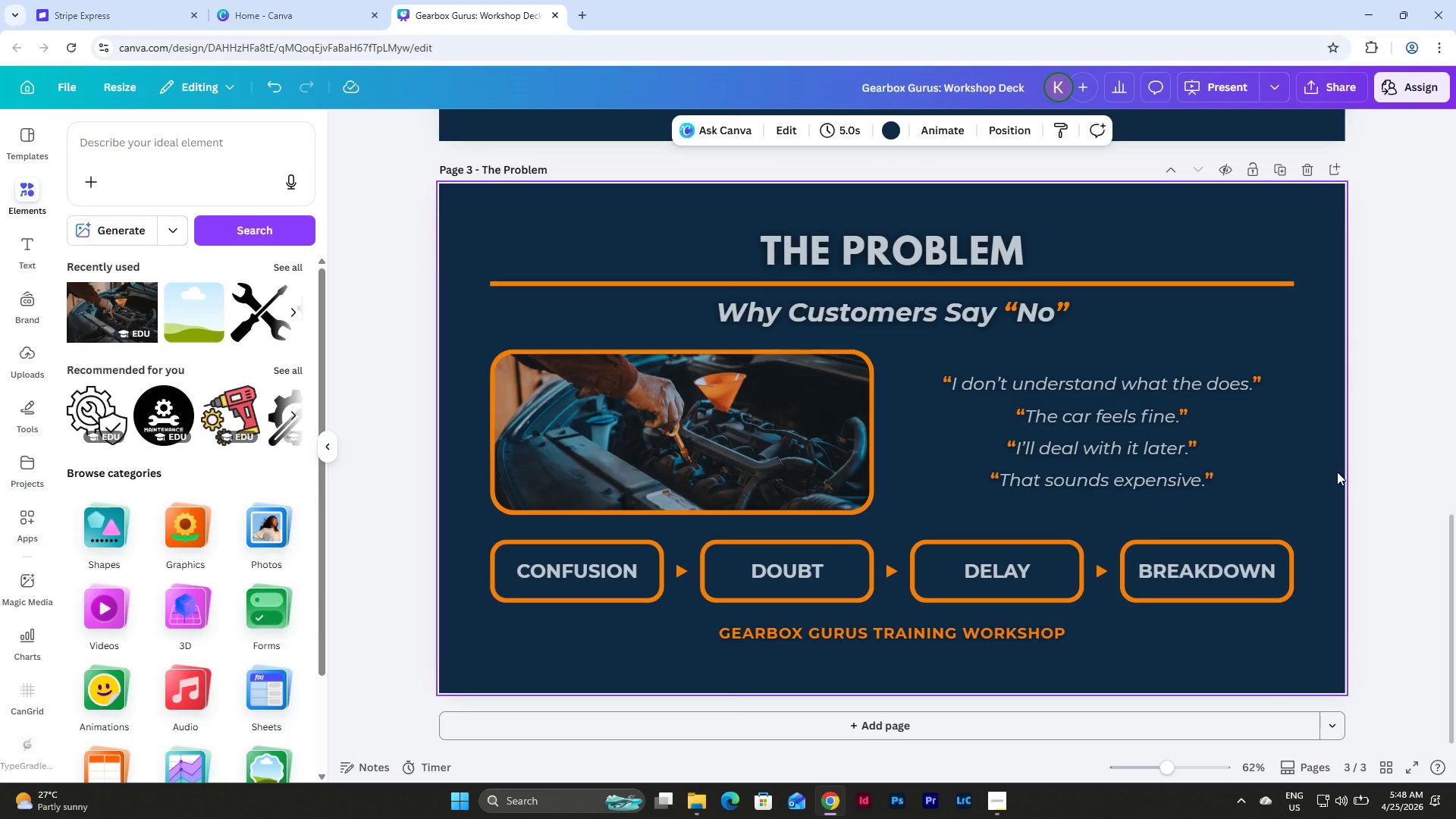 
wait(15.23)
 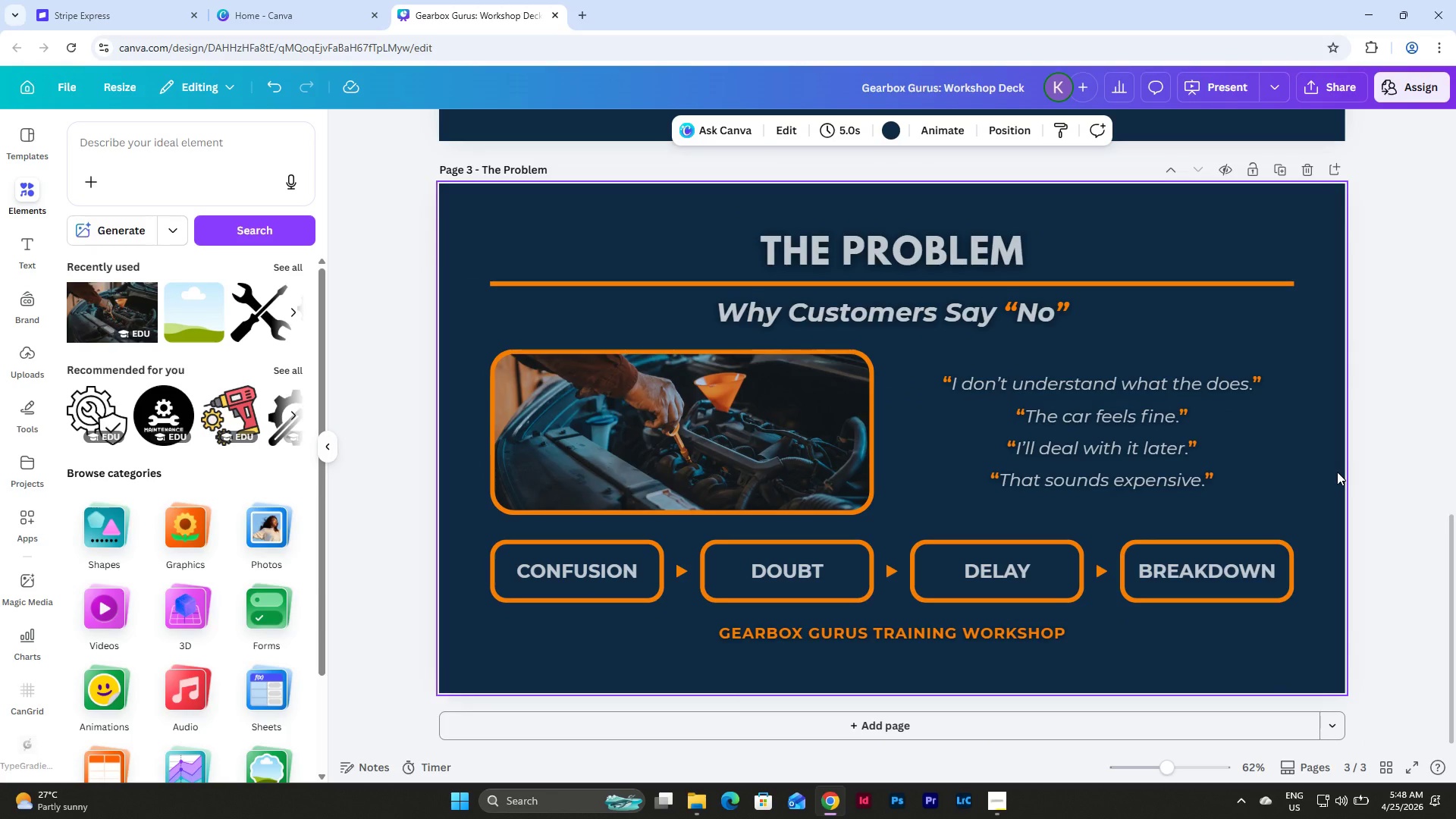 
left_click([1279, 169])
 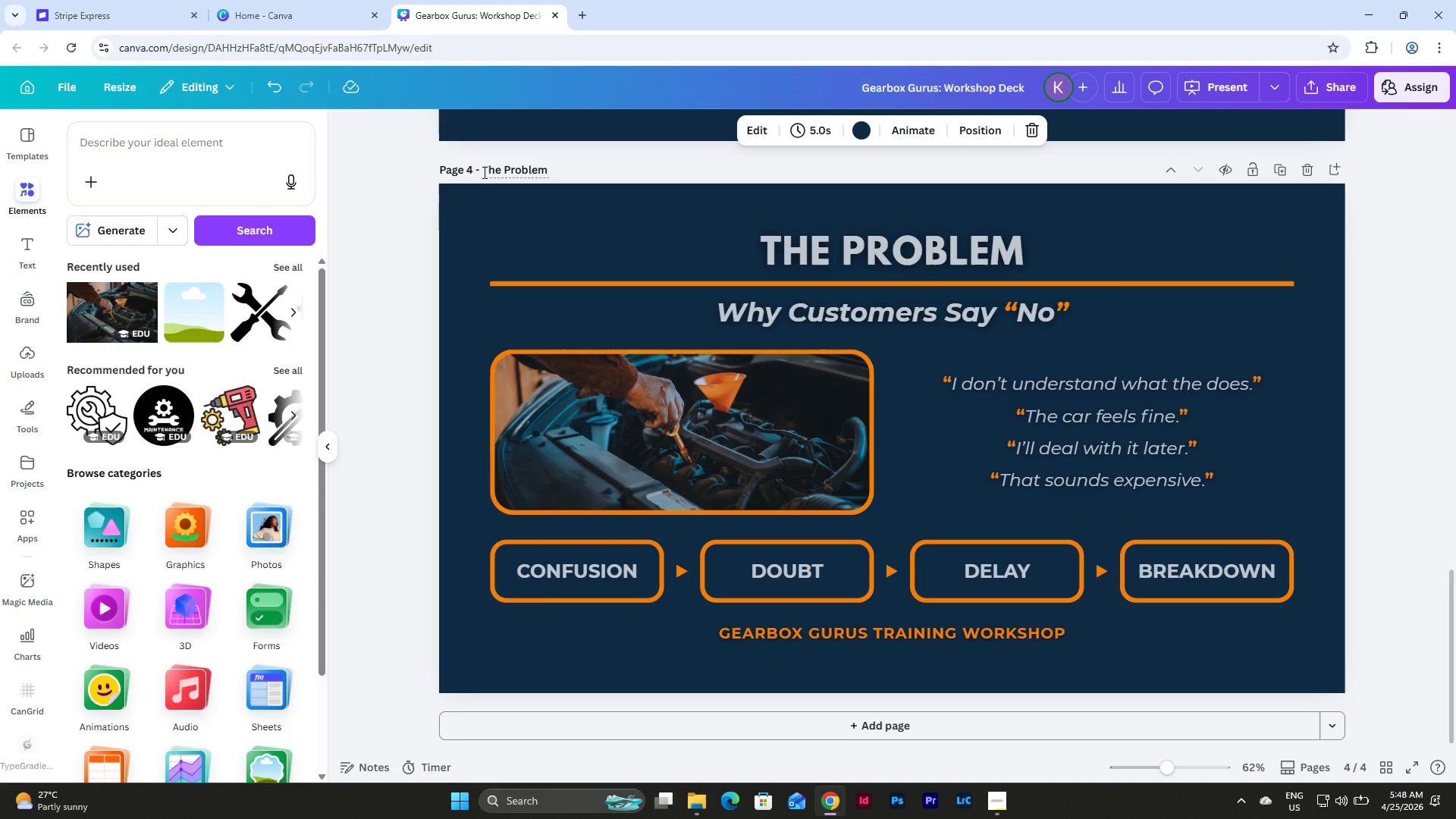 
left_click_drag(start_coordinate=[503, 168], to_coordinate=[590, 168])
 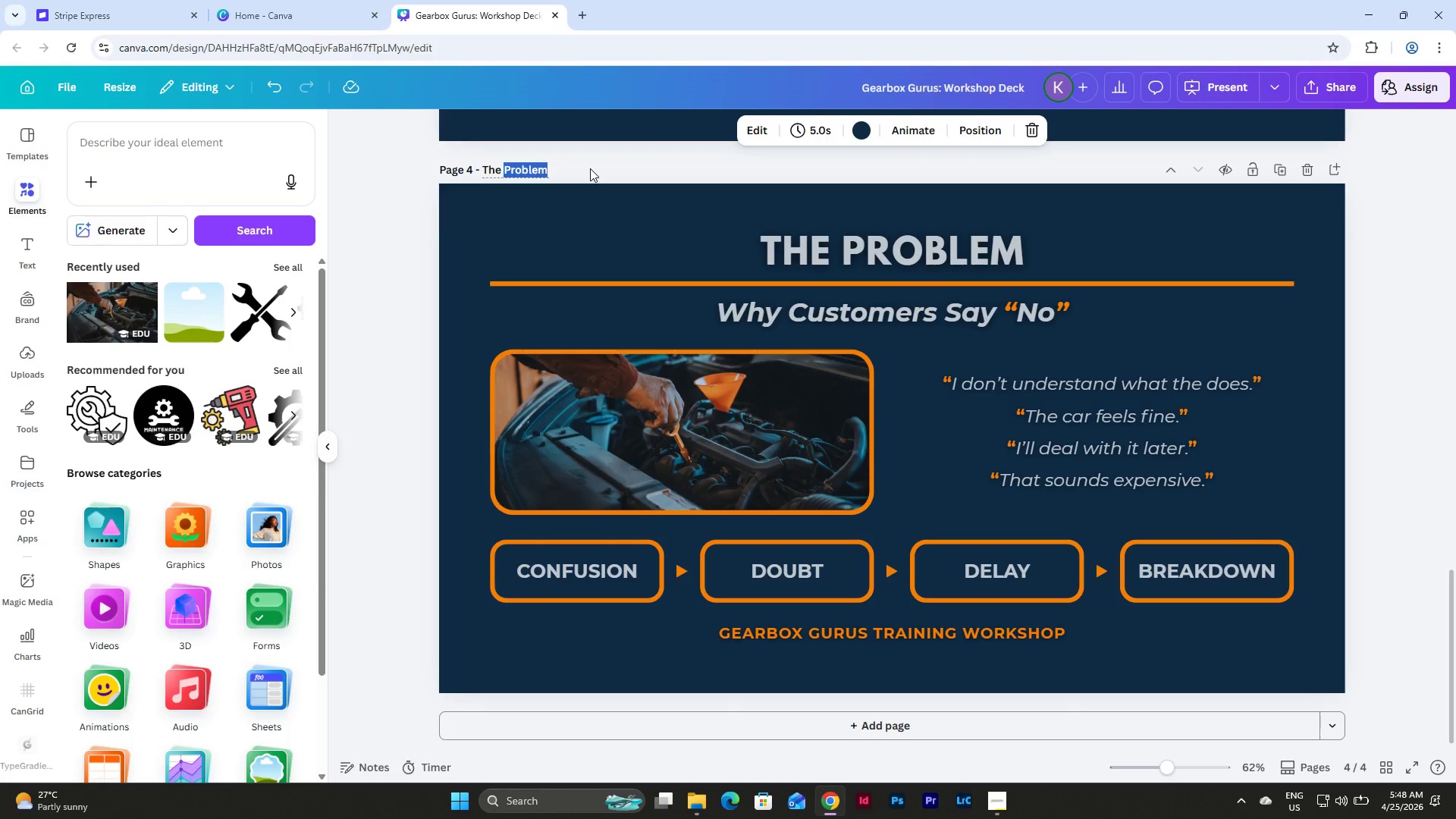 
type(Cost of Failure)
 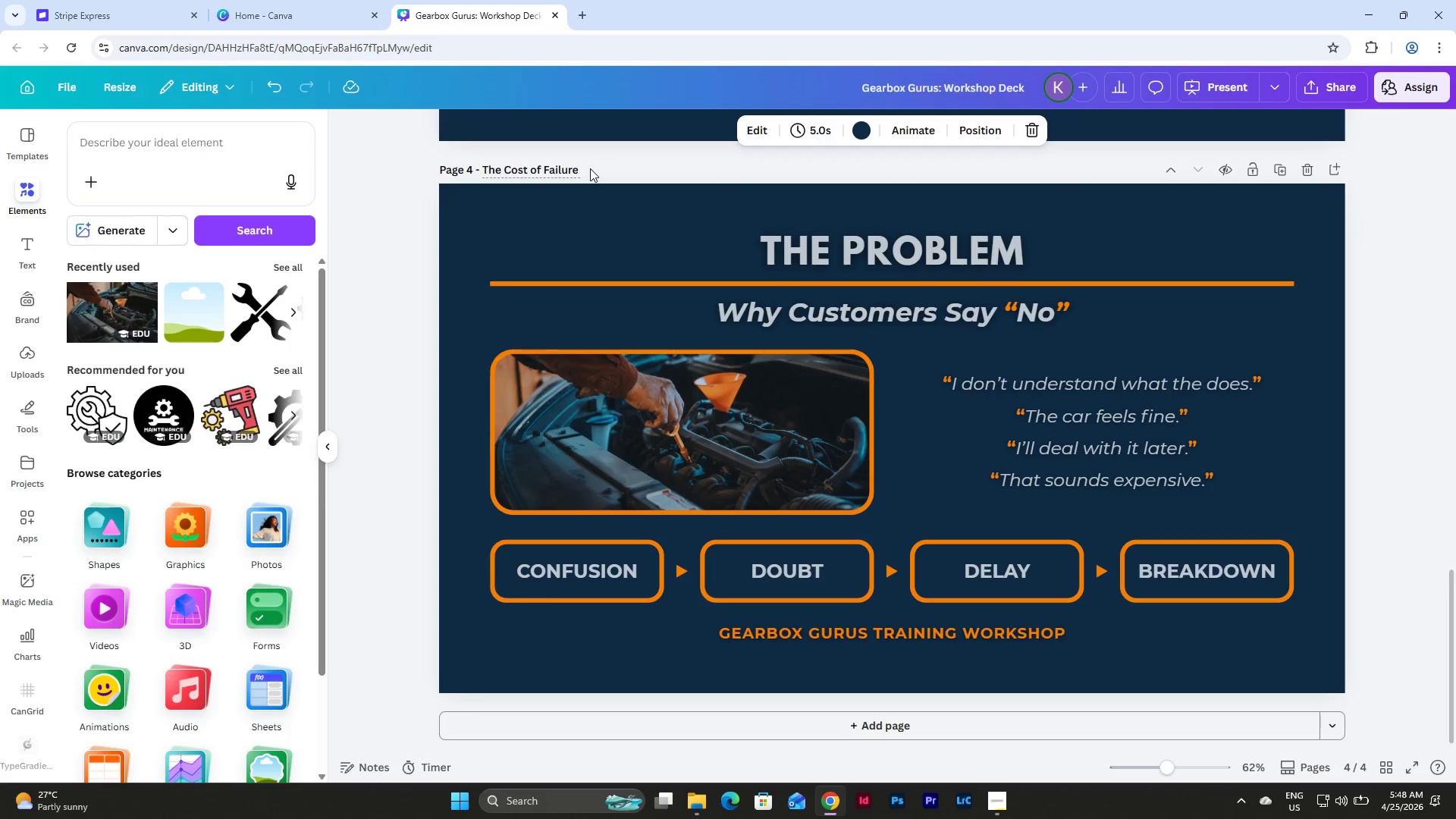 
double_click([940, 243])
 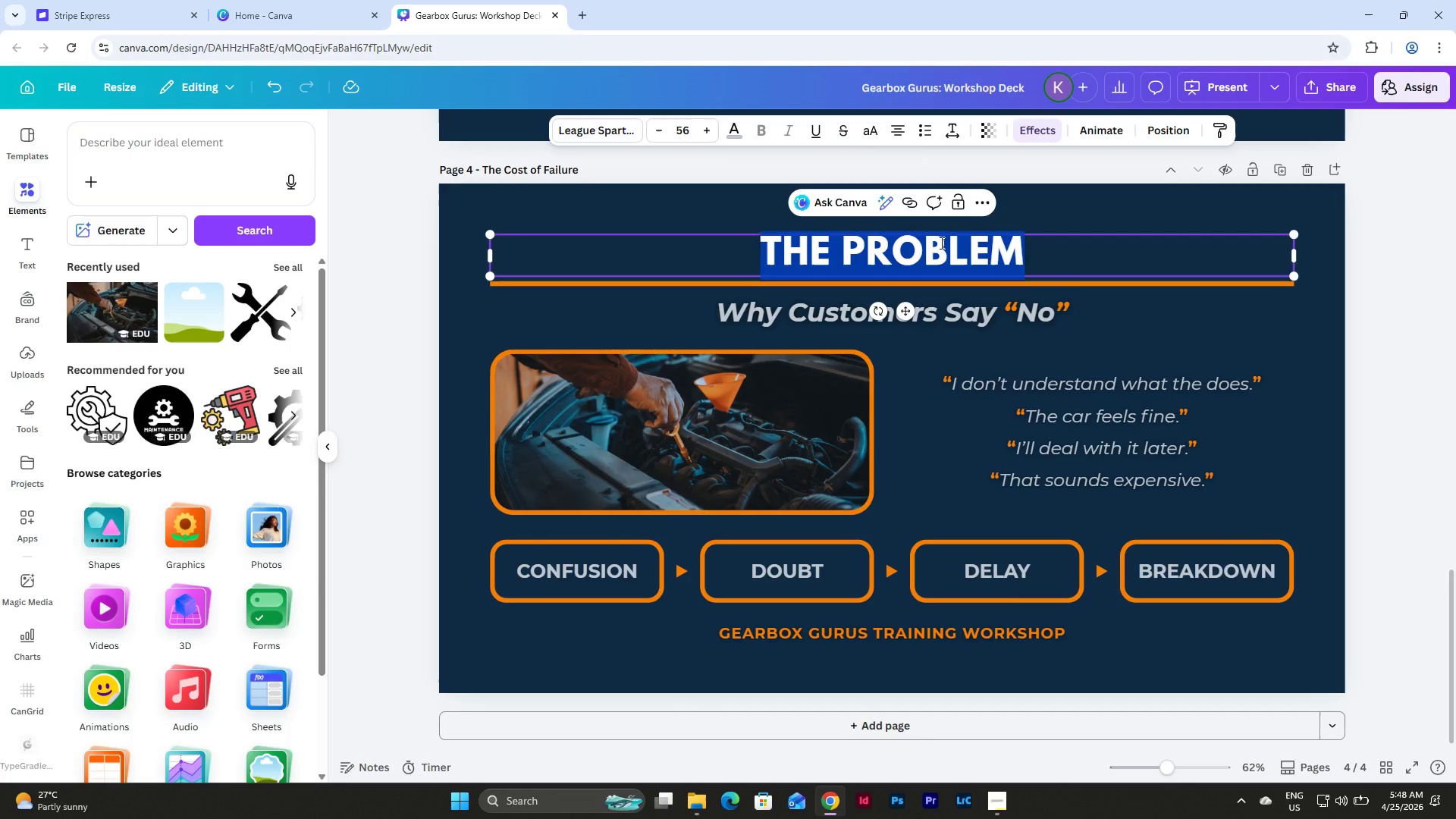 
type(THE COST )
 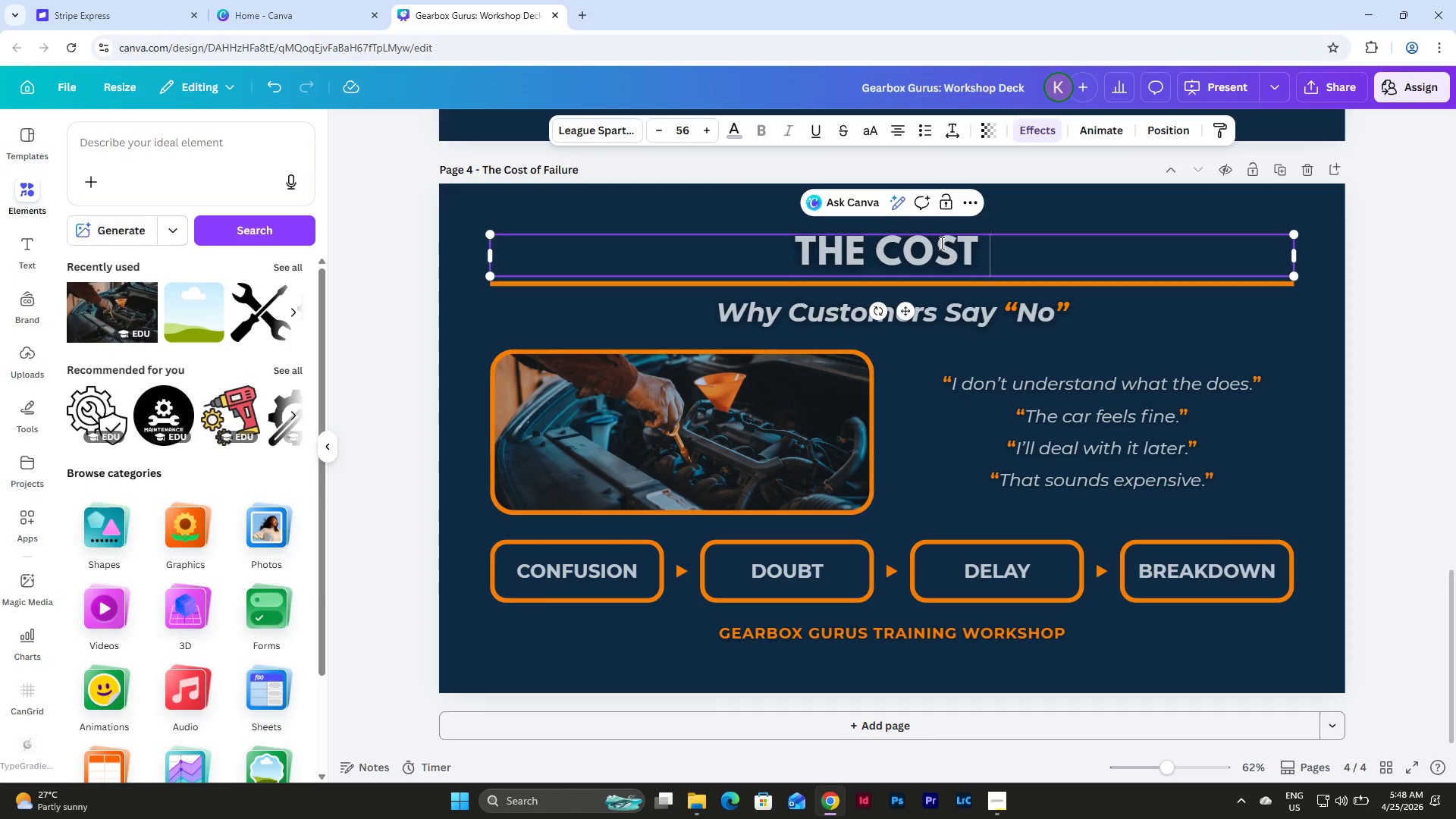 
wait(5.16)
 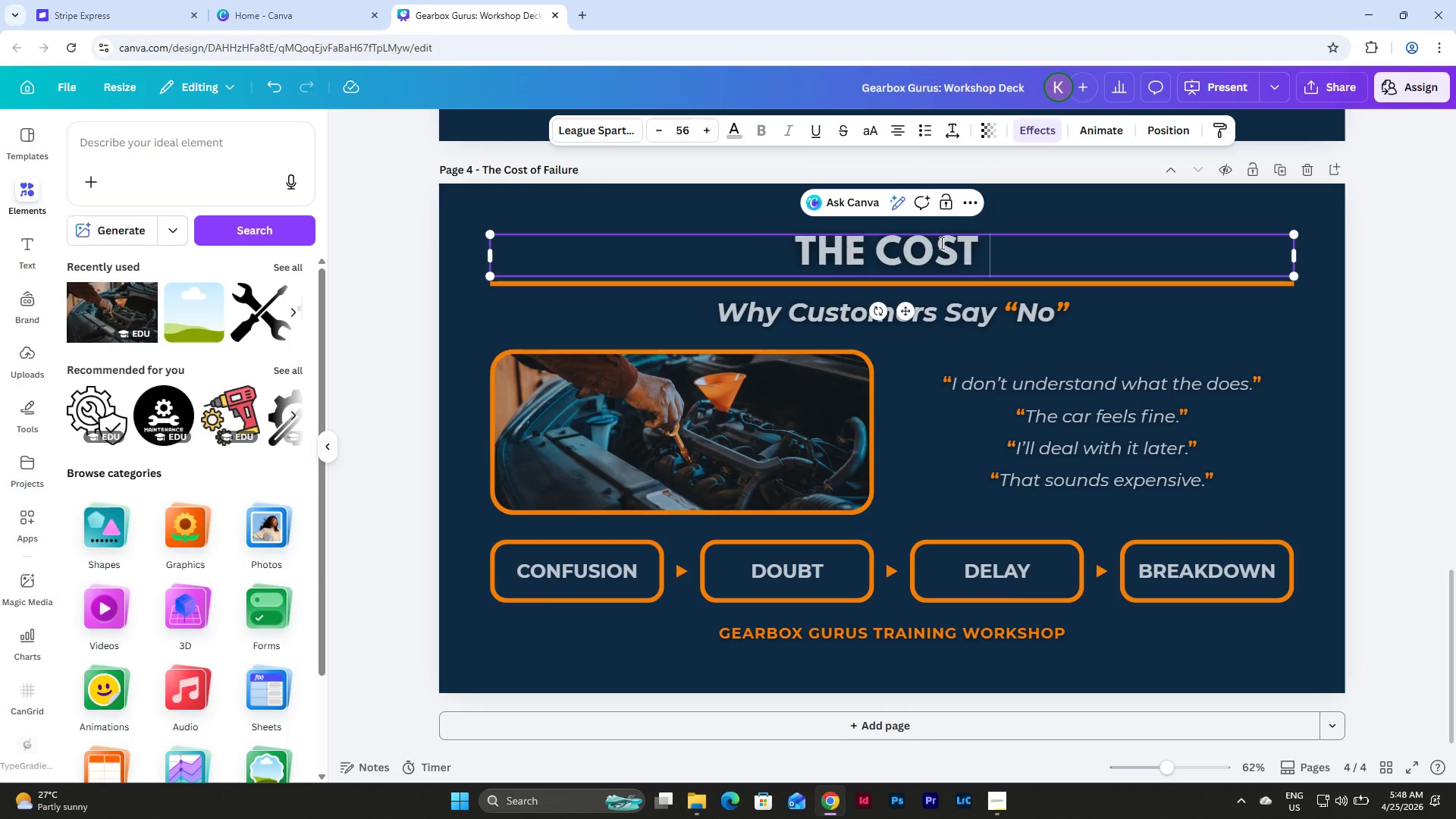 
type(OF FAILURE)
 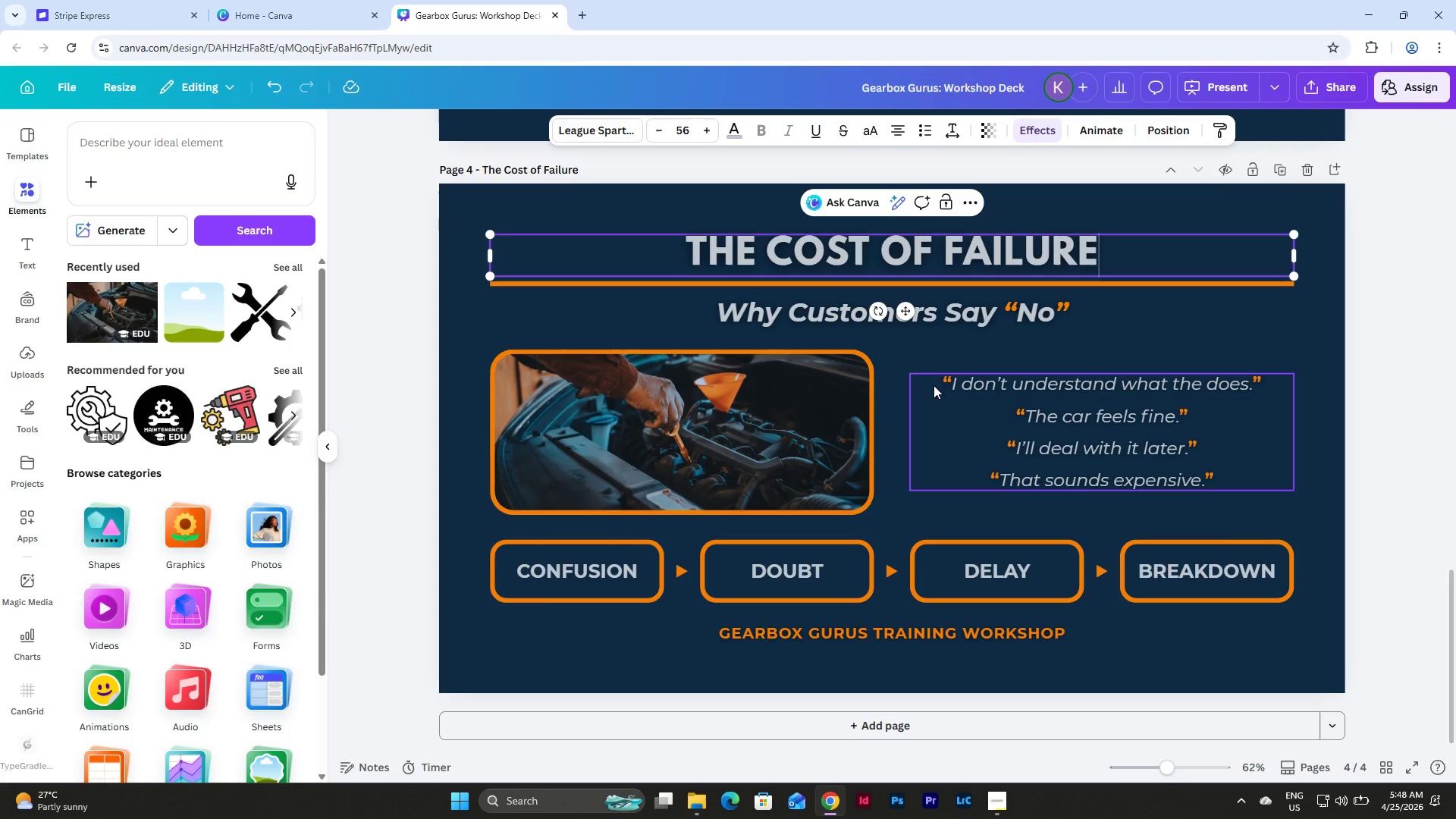 
double_click([972, 309])
 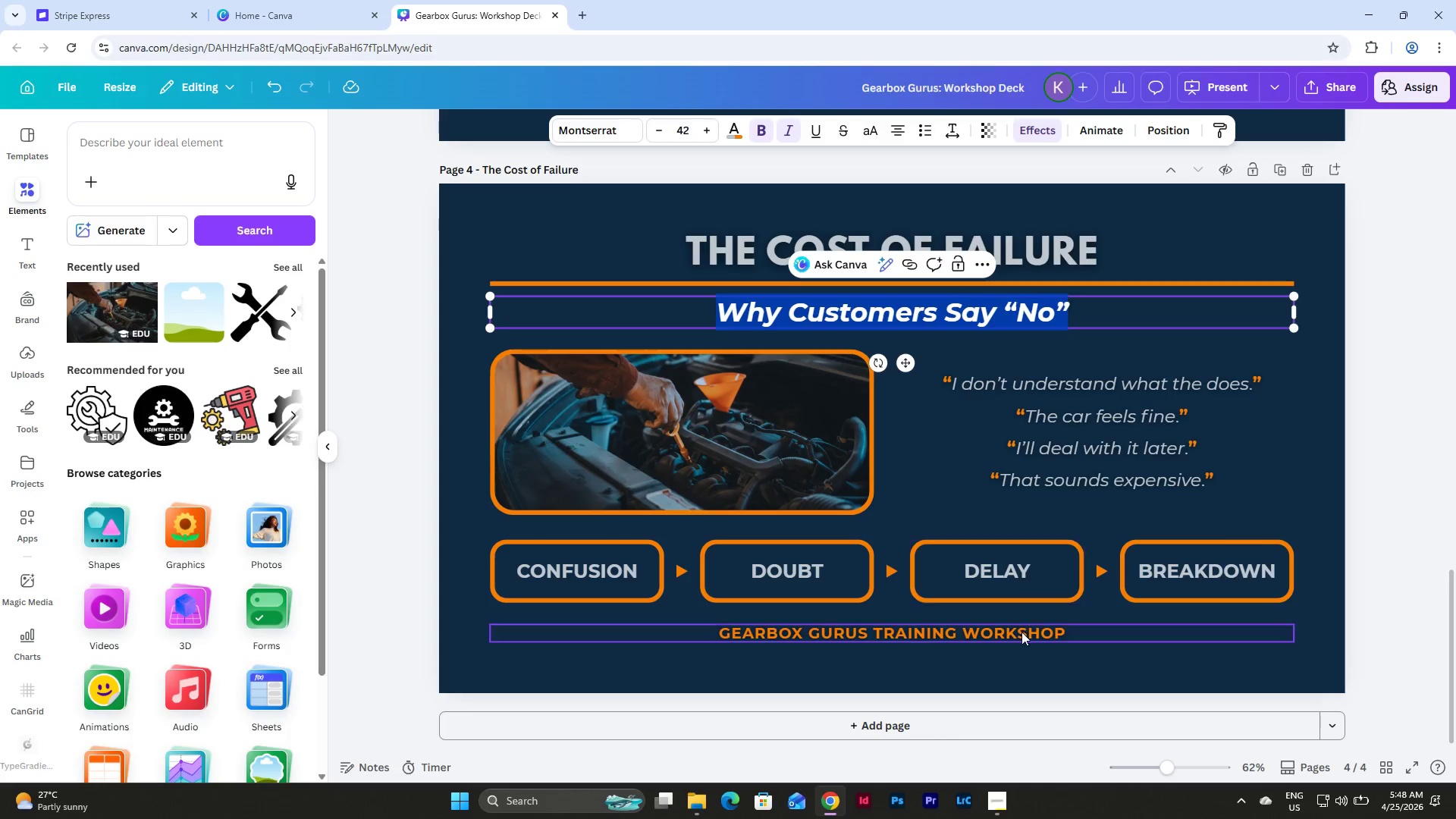 
left_click([999, 805])